 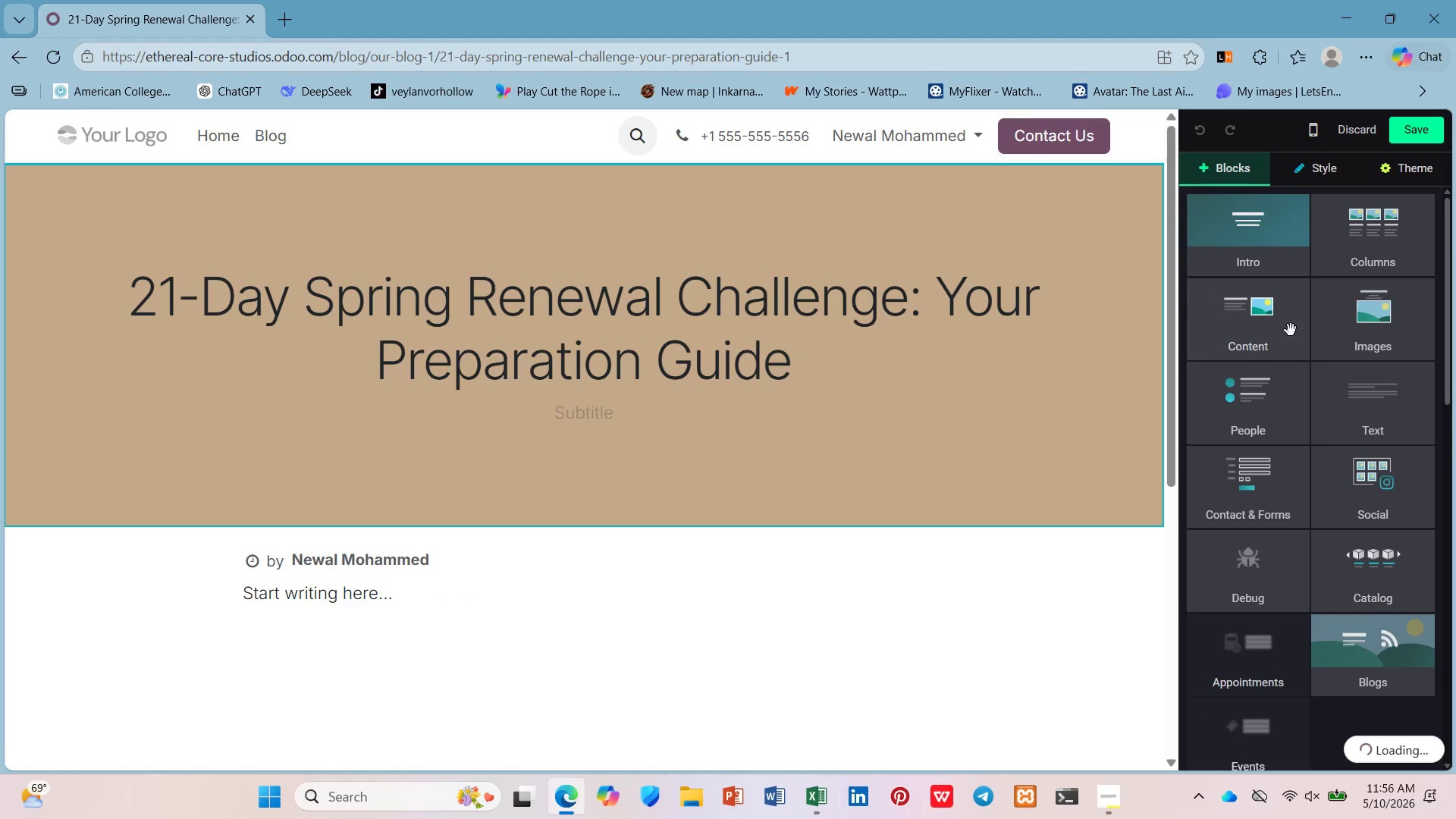 
scroll: coordinate [833, 384], scroll_direction: down, amount: 1.0
 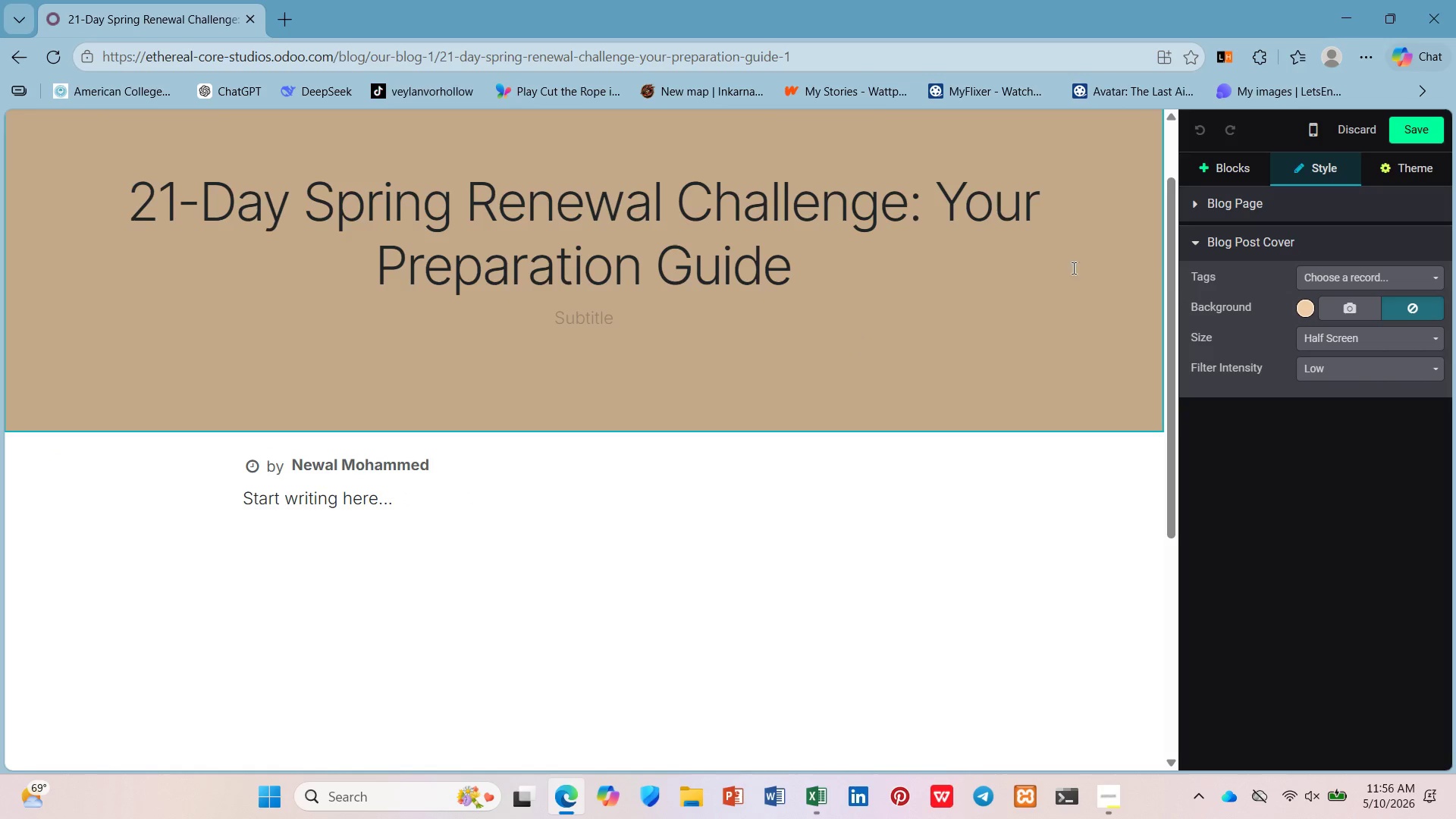 
left_click([1338, 302])
 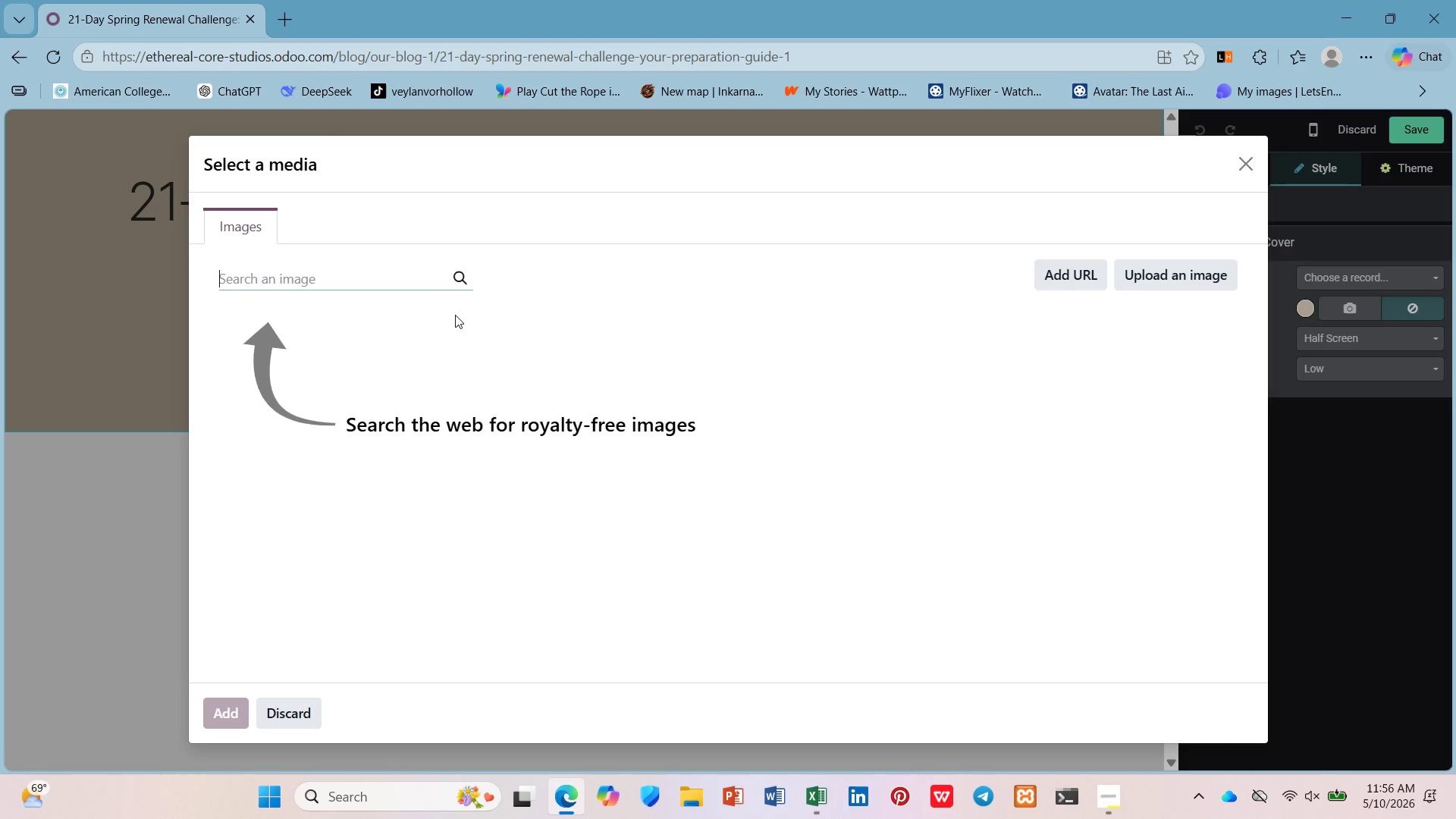 
type(yoga)
 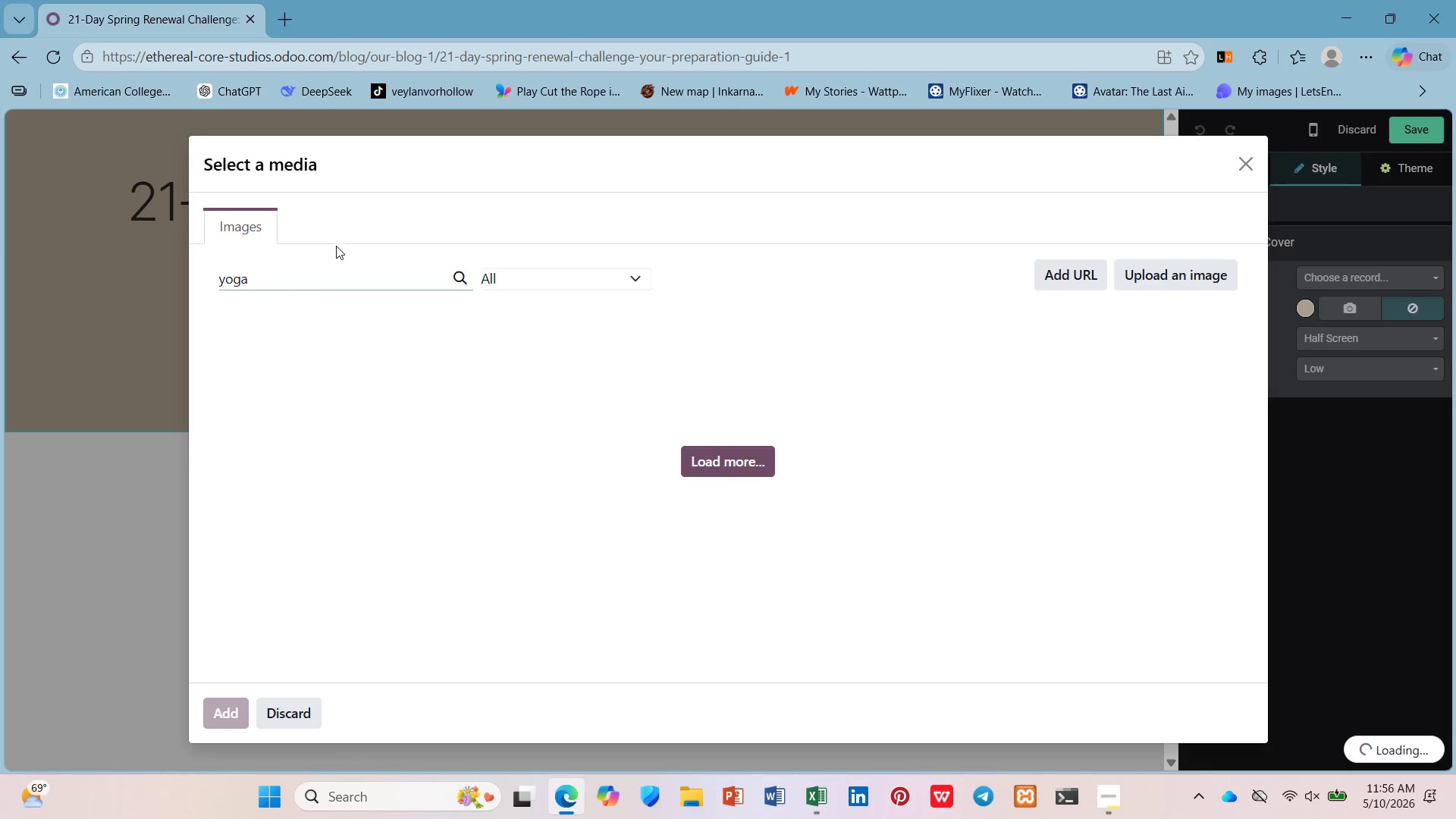 
mouse_move([334, 315])
 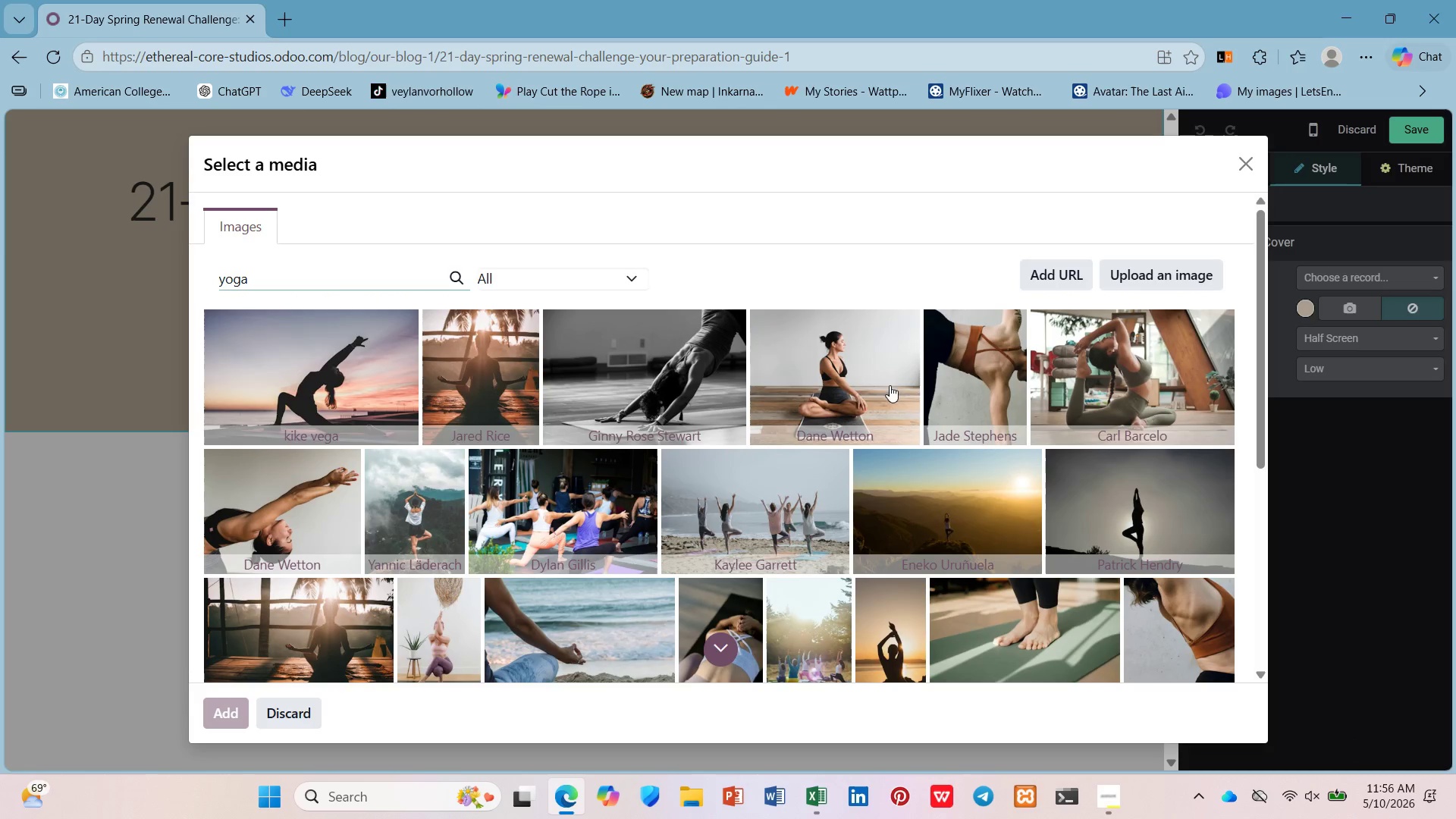 
scroll: coordinate [982, 425], scroll_direction: down, amount: 4.0
 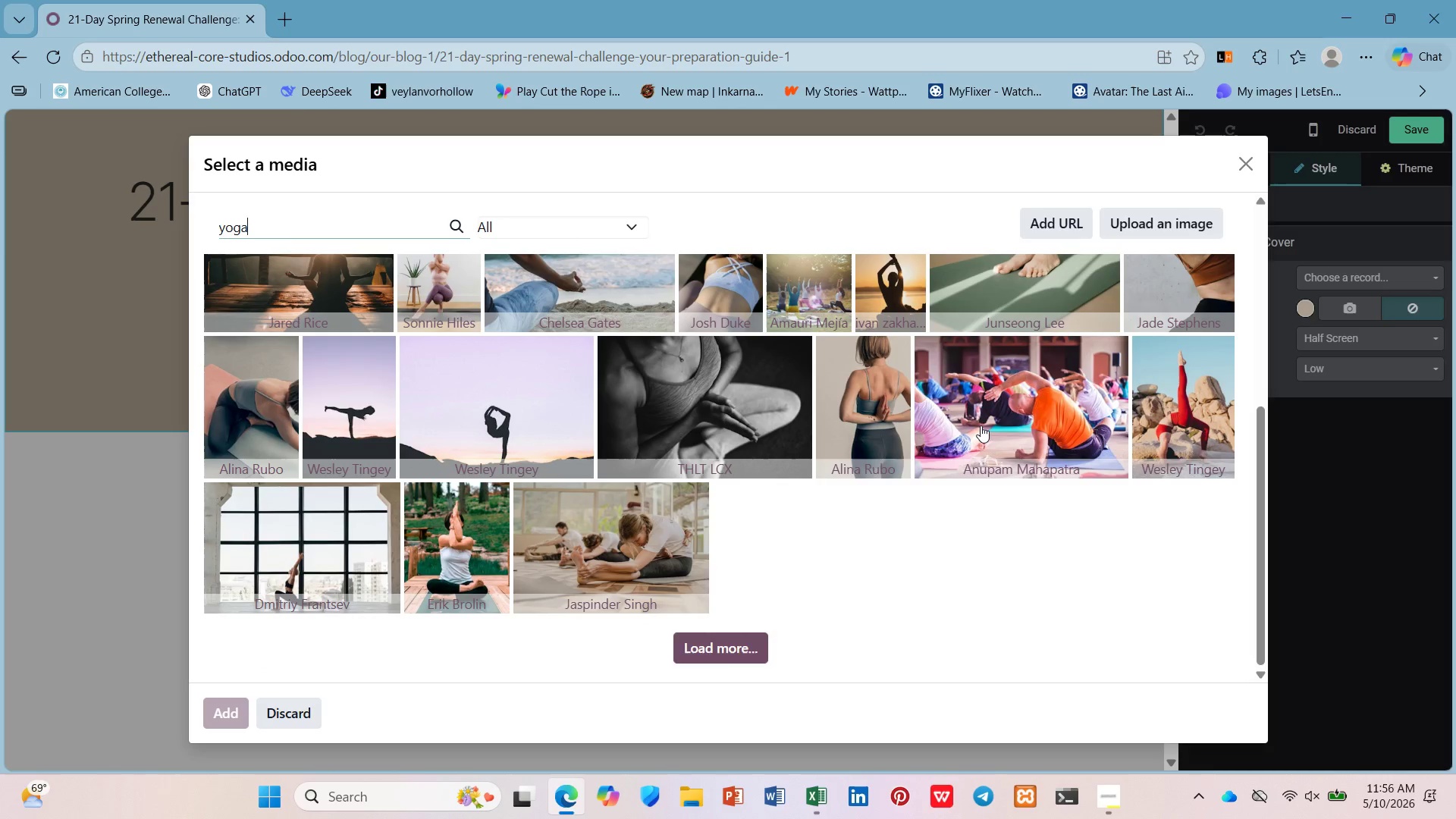 
left_click([1067, 411])
 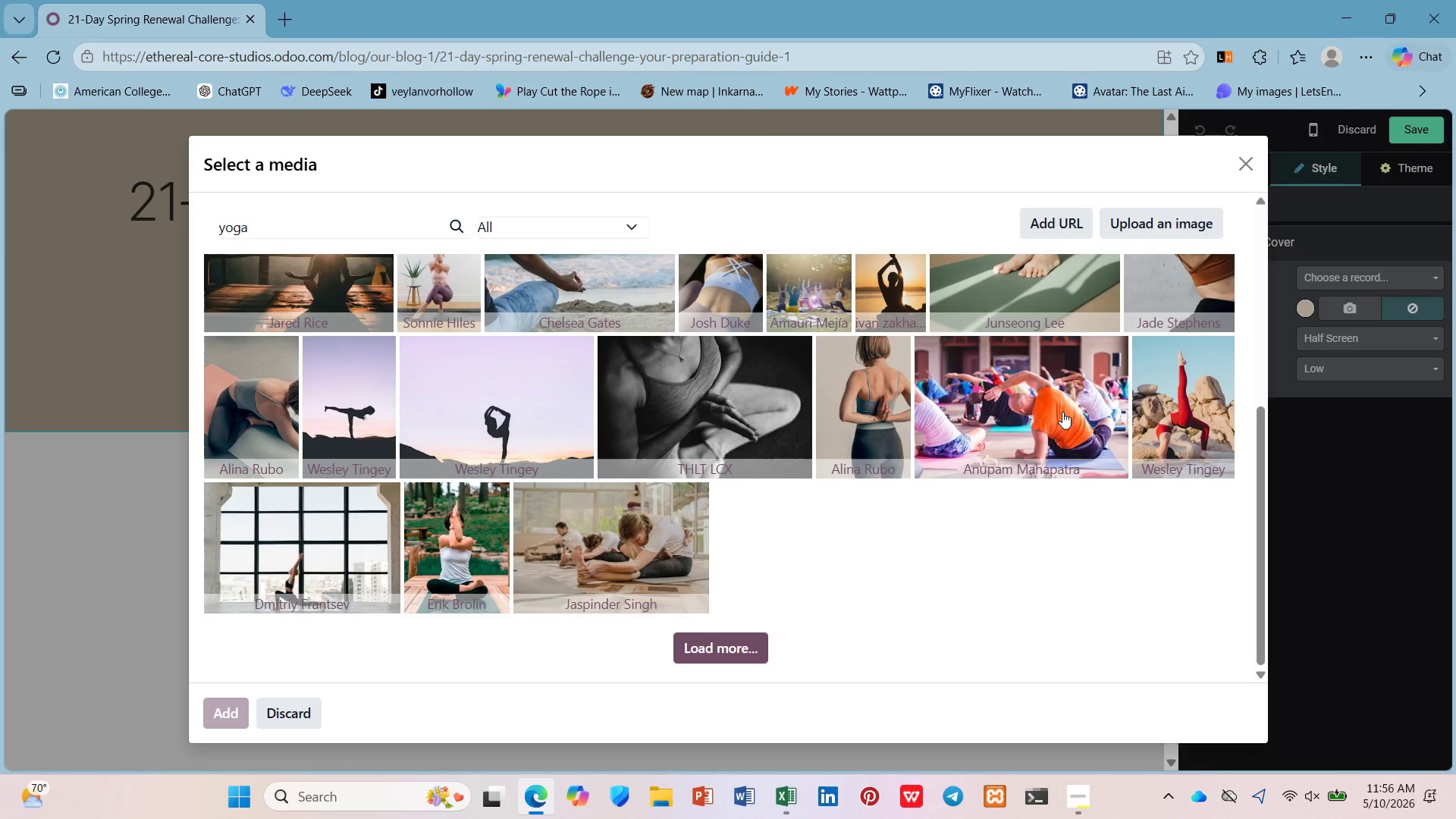 
wait(10.11)
 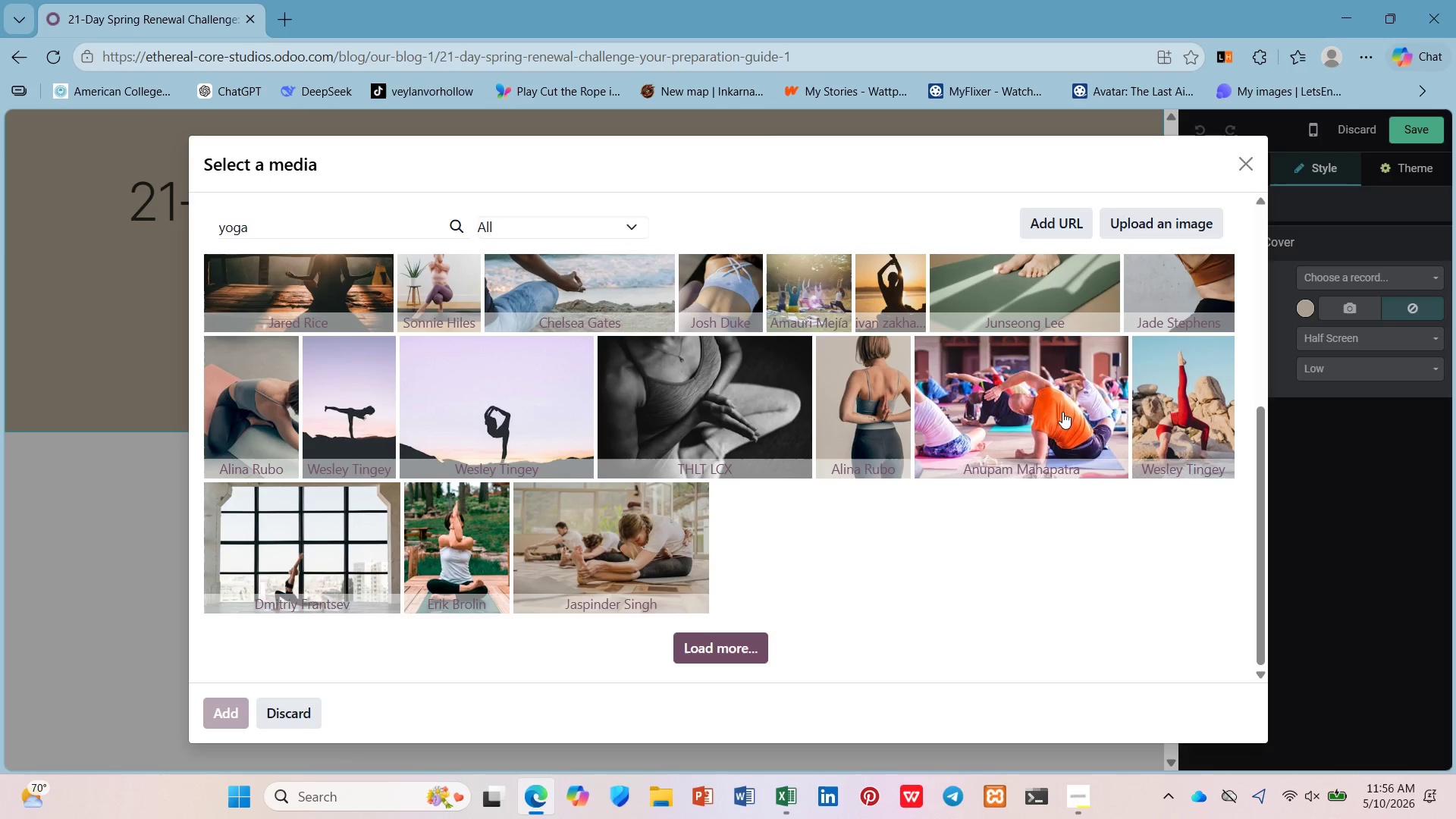 
left_click([1372, 305])
 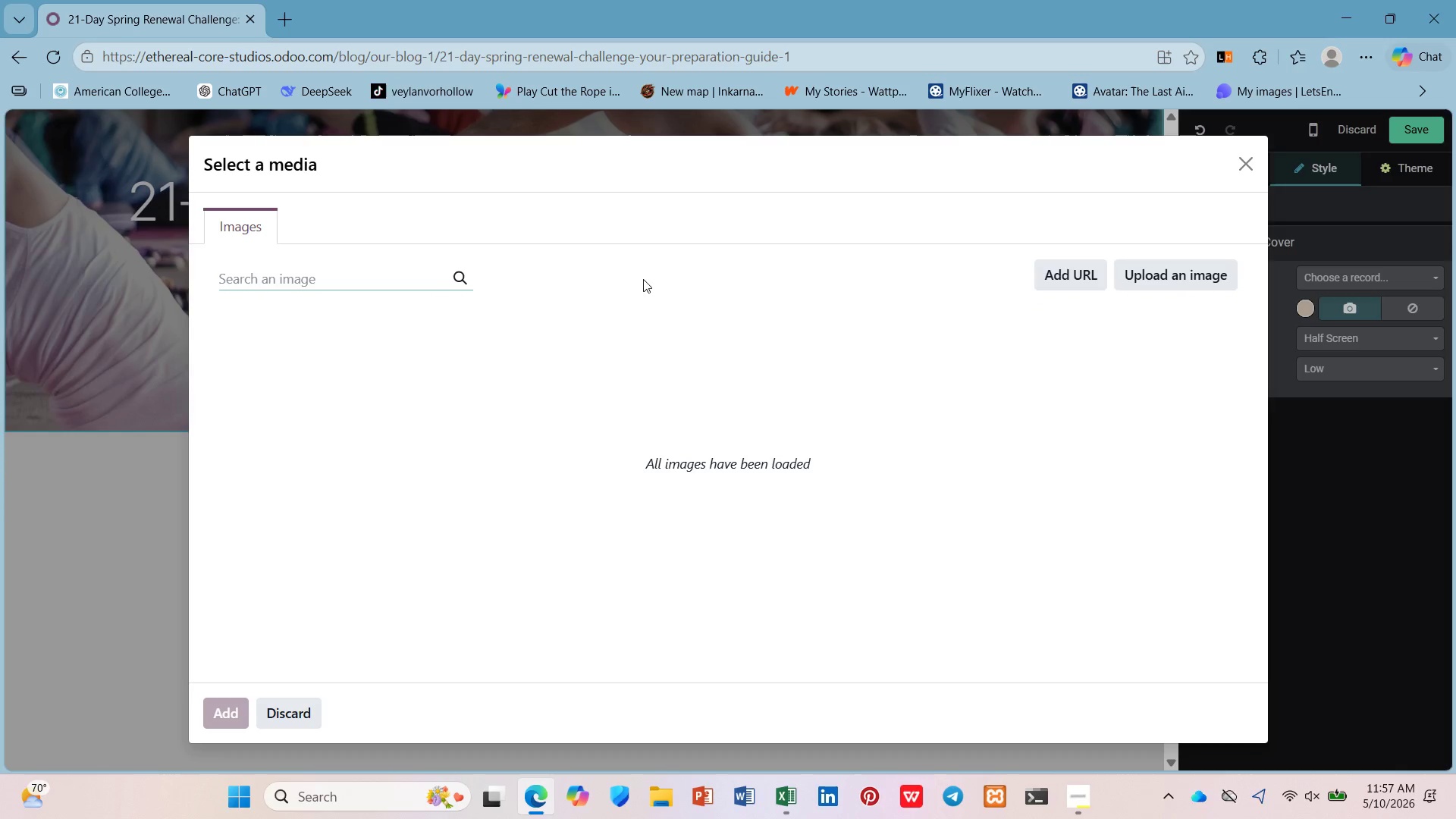 
type(pilates reformer)
 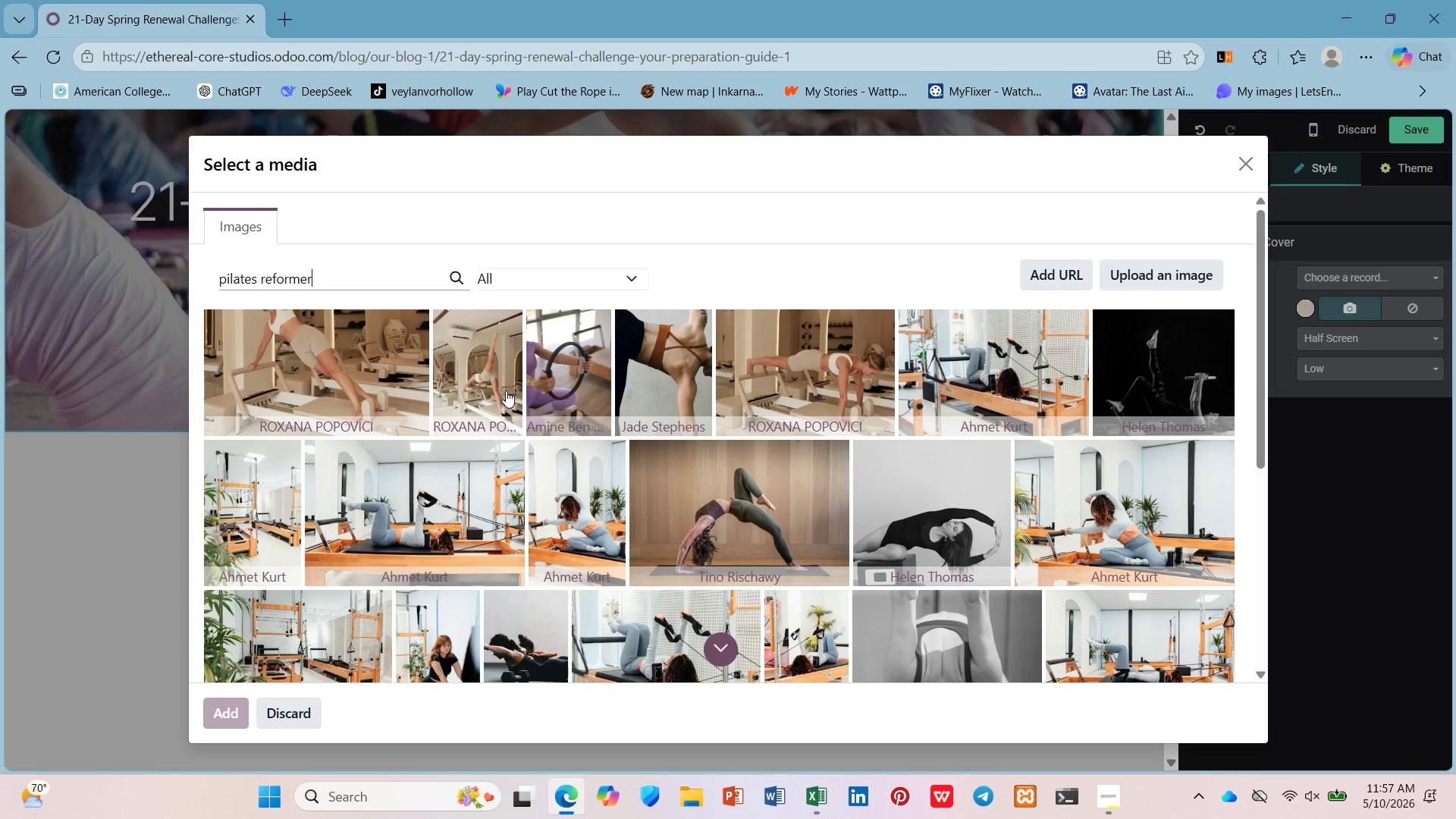 
wait(12.88)
 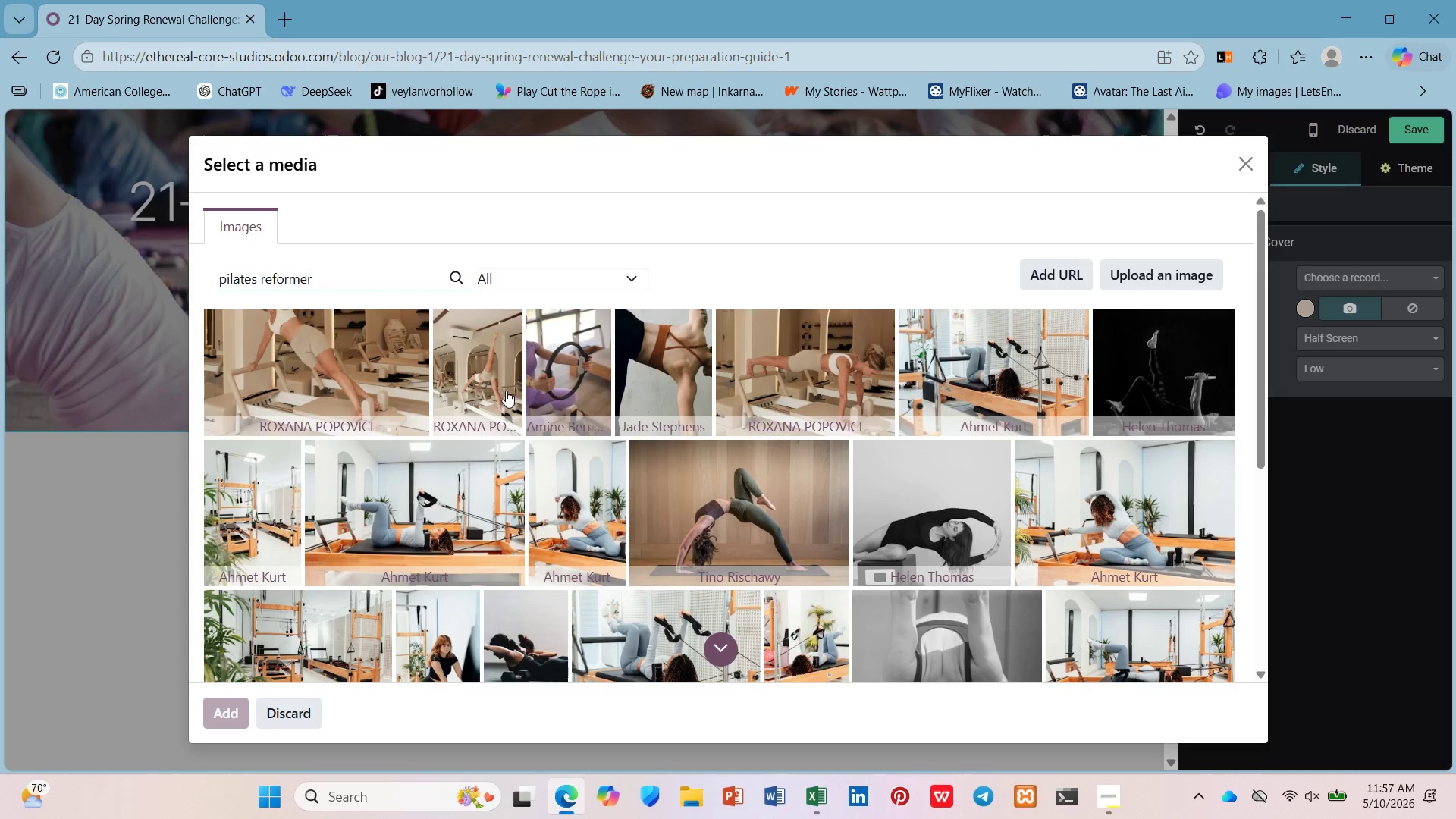 
left_click([331, 338])
 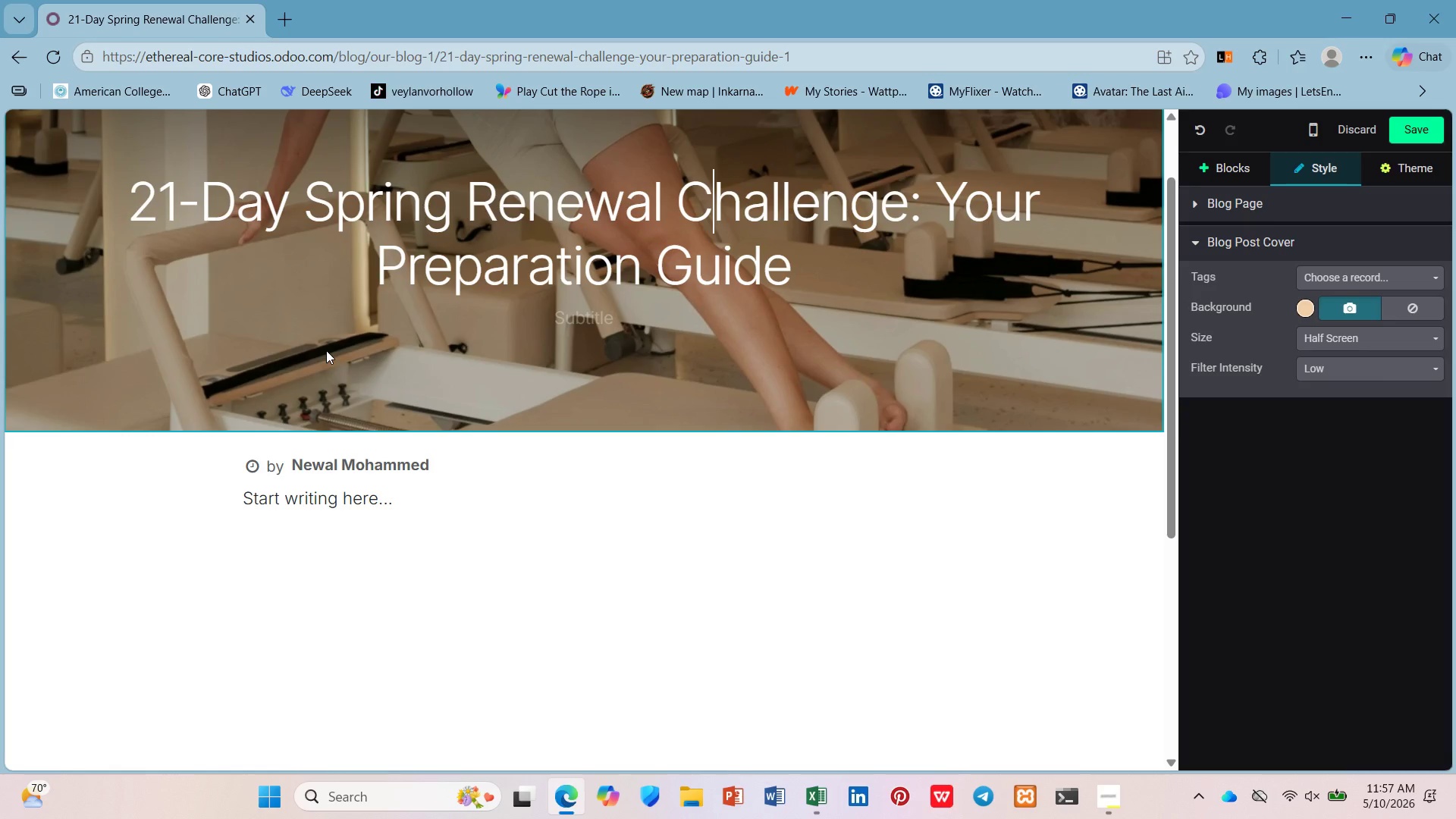 
wait(28.11)
 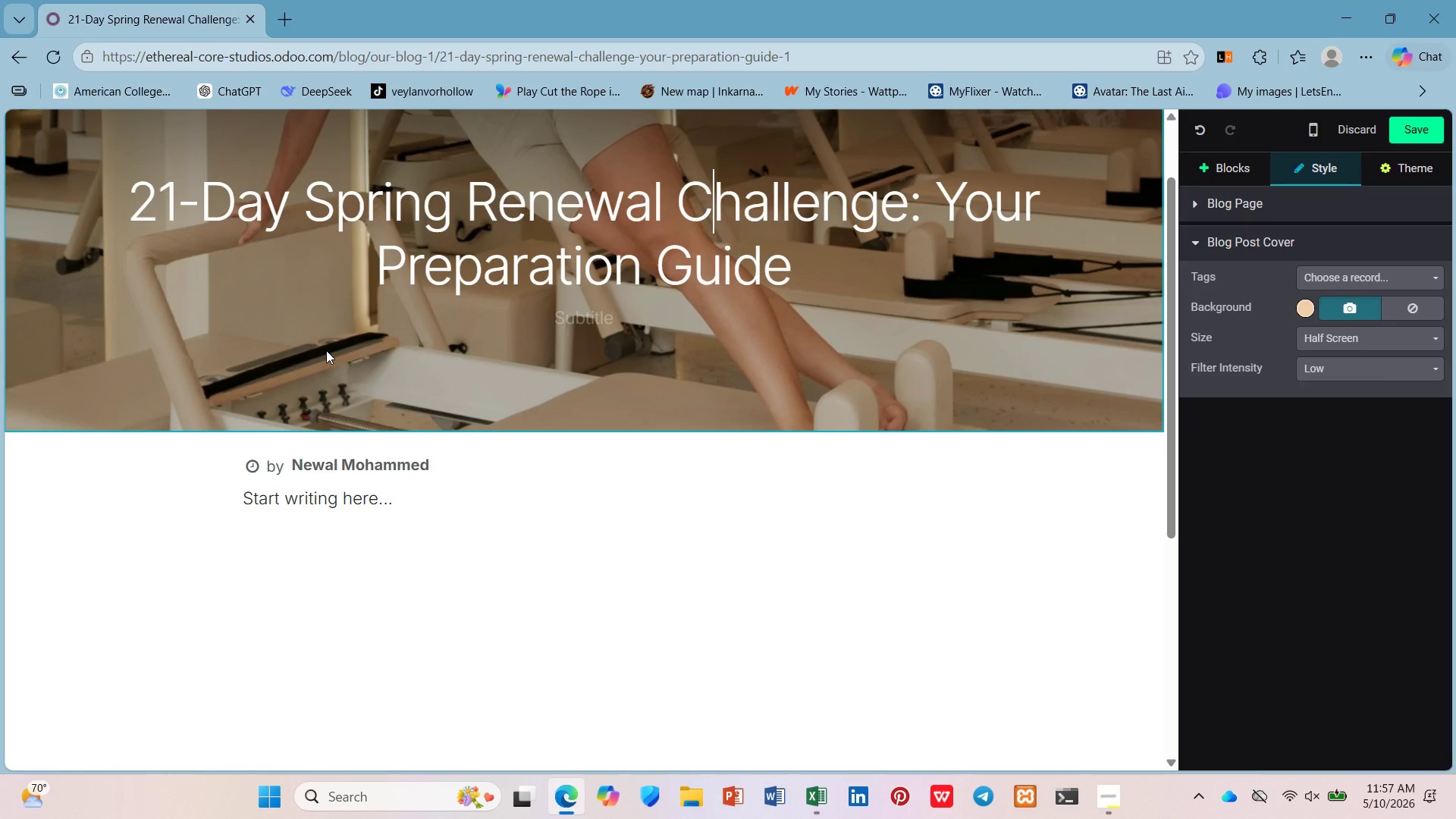 
left_click([1118, 781])